 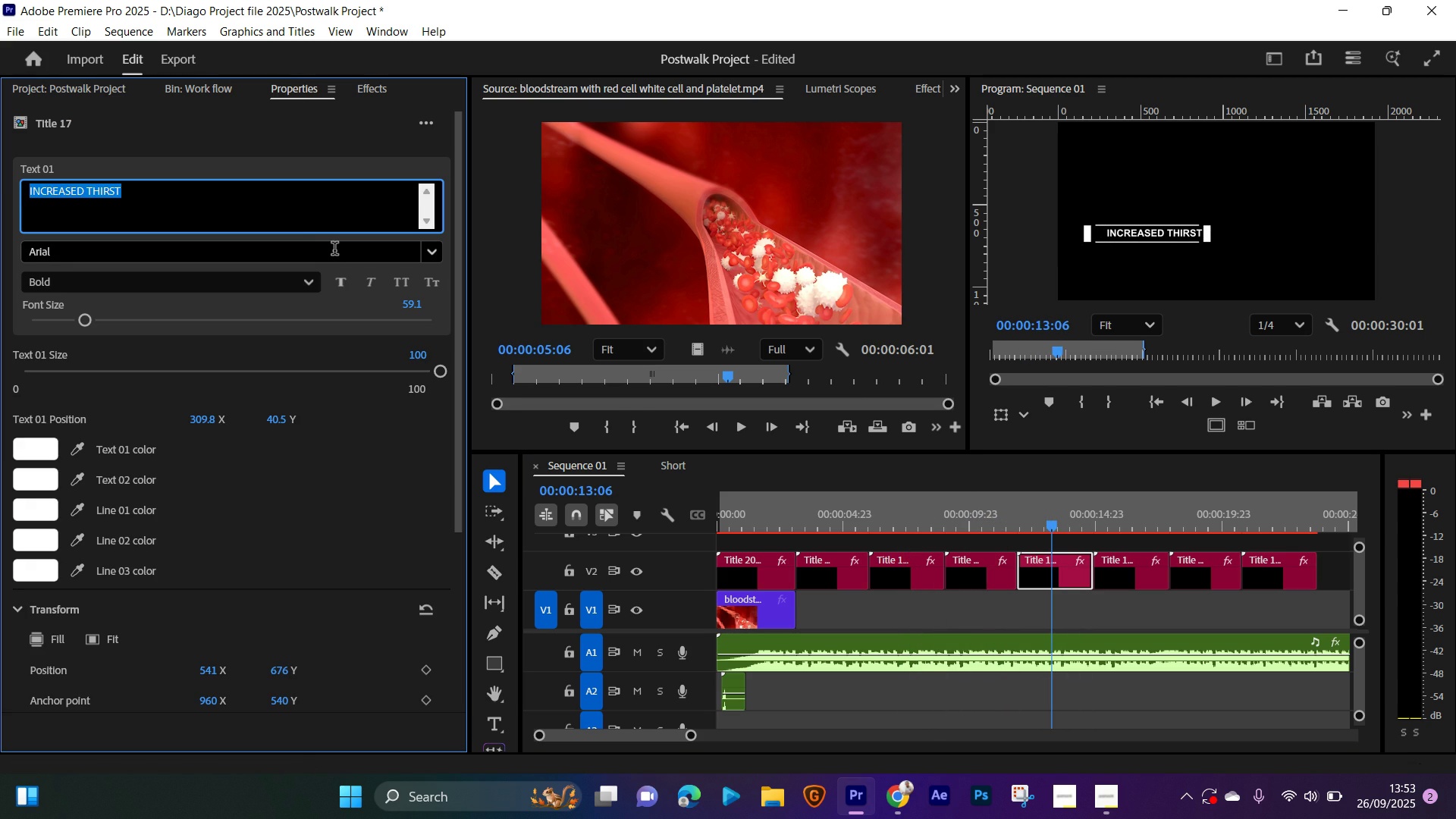 
key(Control+V)
 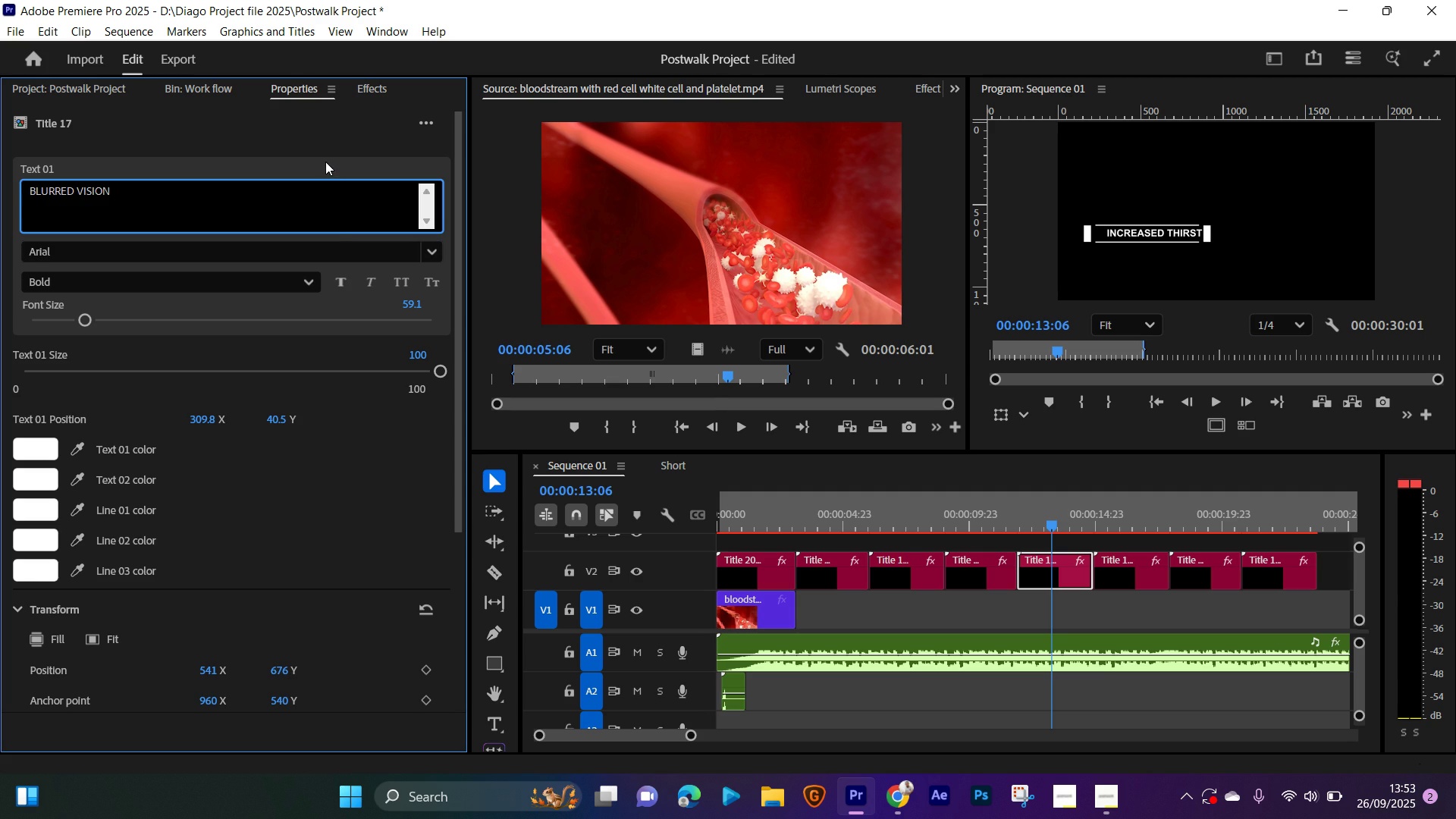 
left_click([325, 162])
 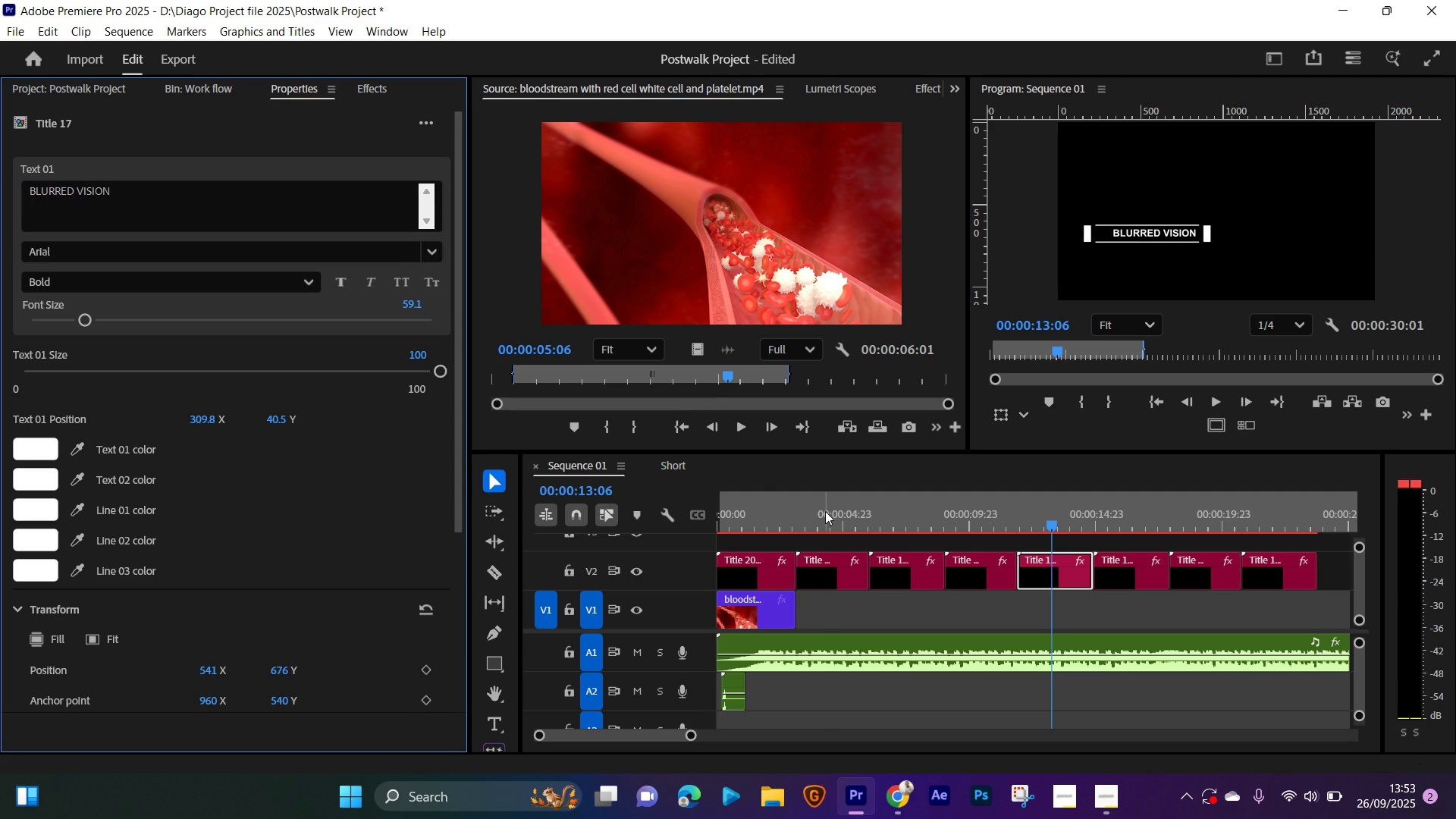 
left_click([825, 510])
 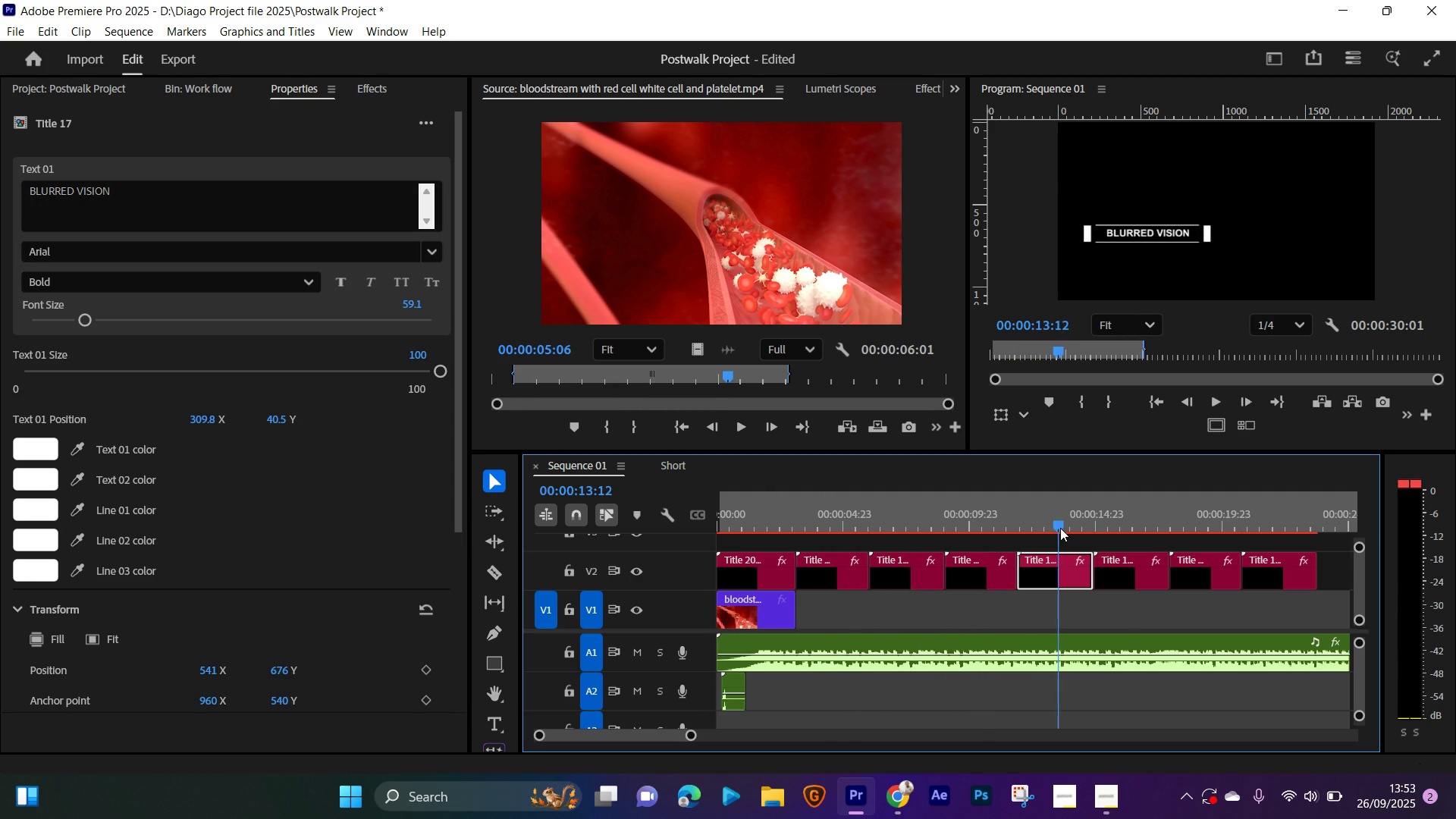 
wait(7.63)
 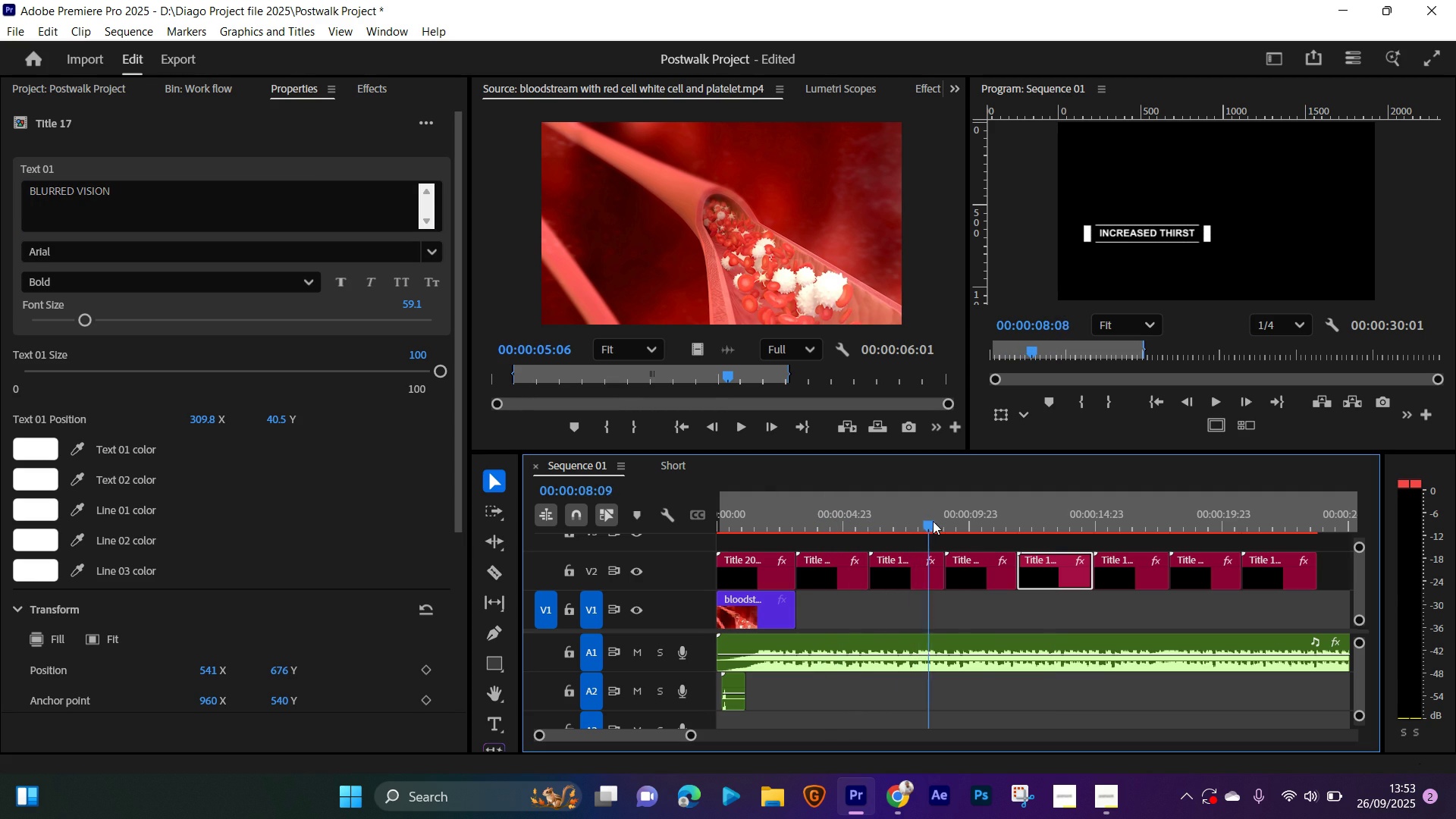 
left_click([1131, 570])
 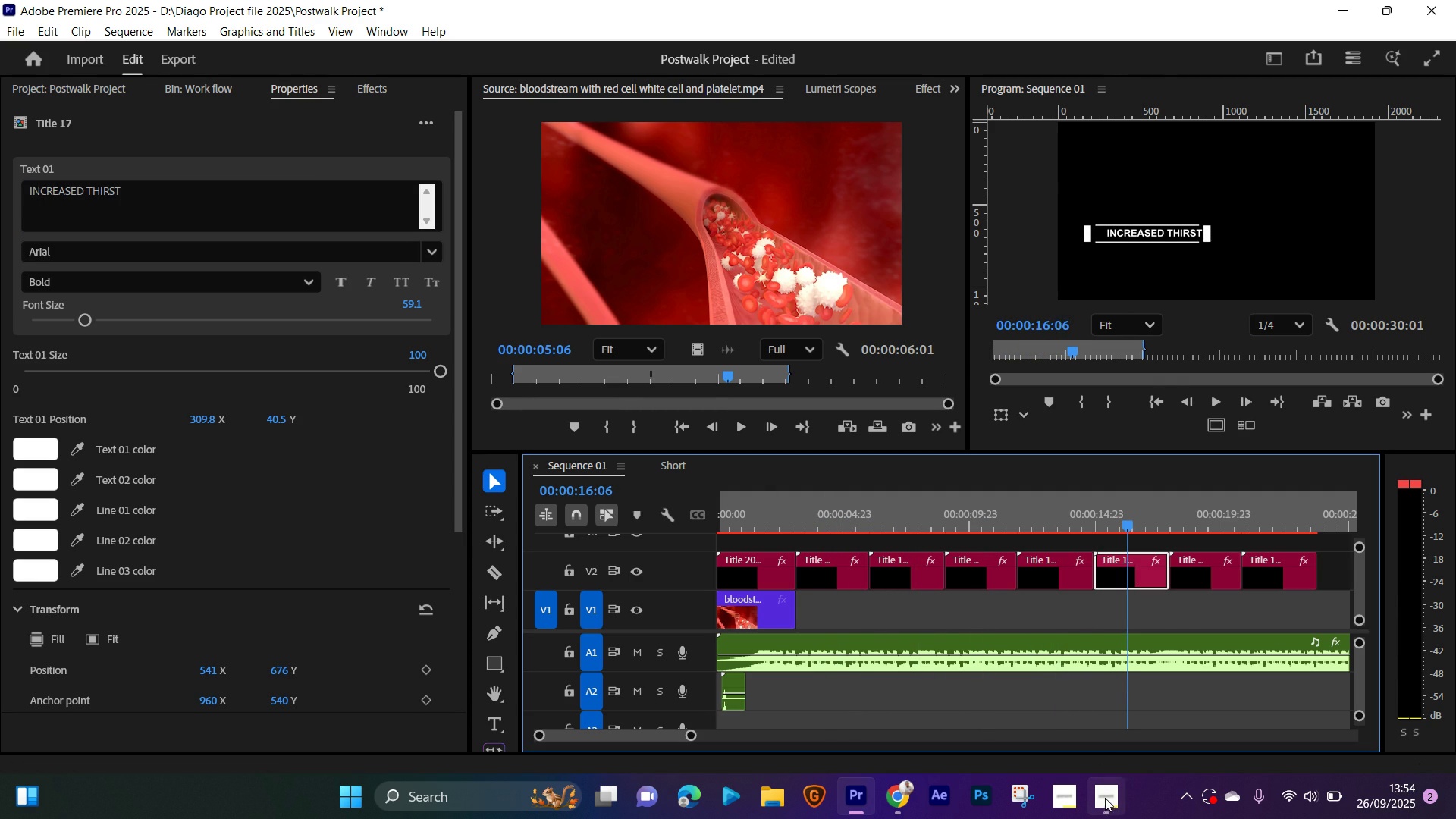 
left_click([1105, 798])
 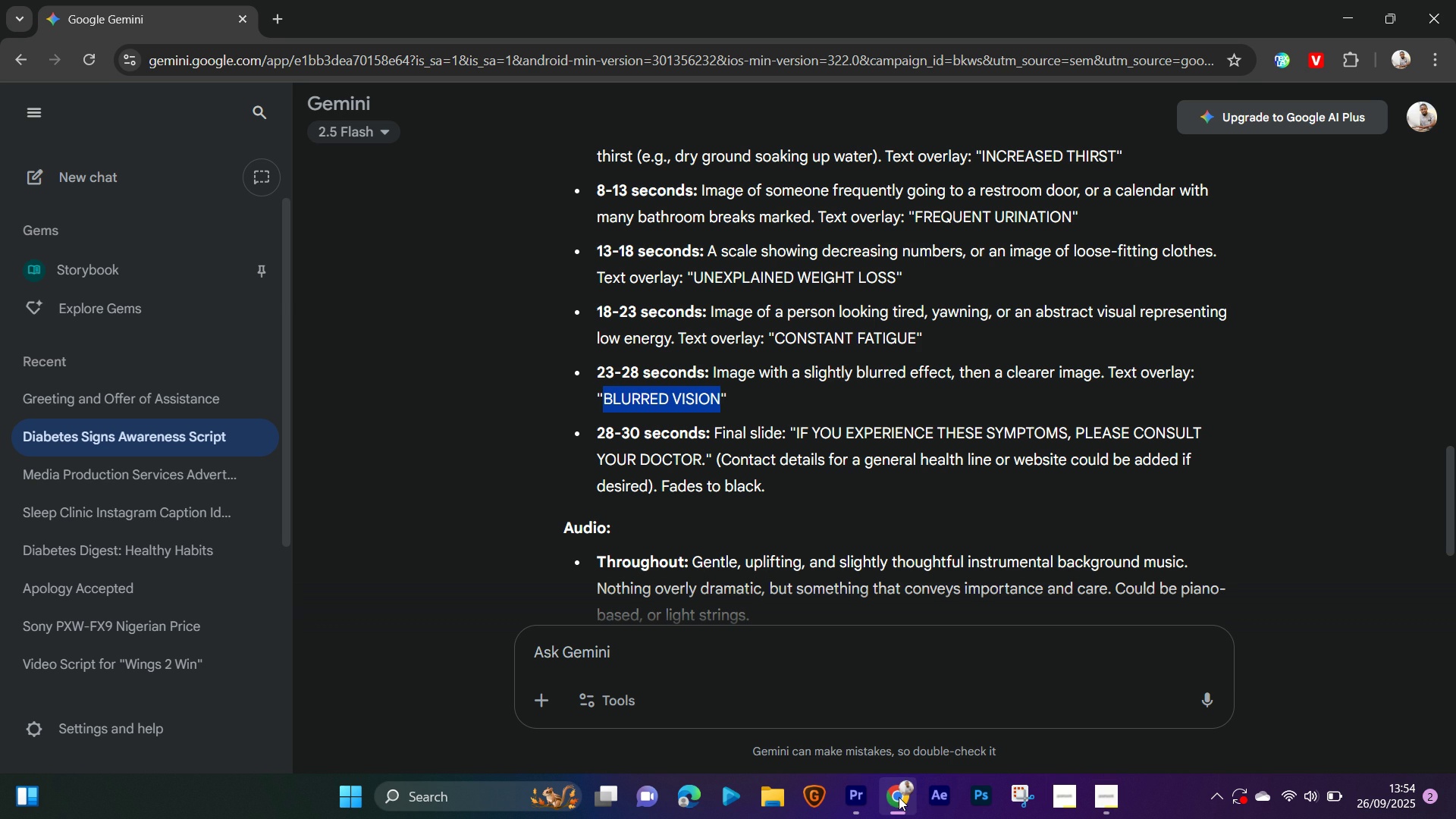 
wait(11.07)
 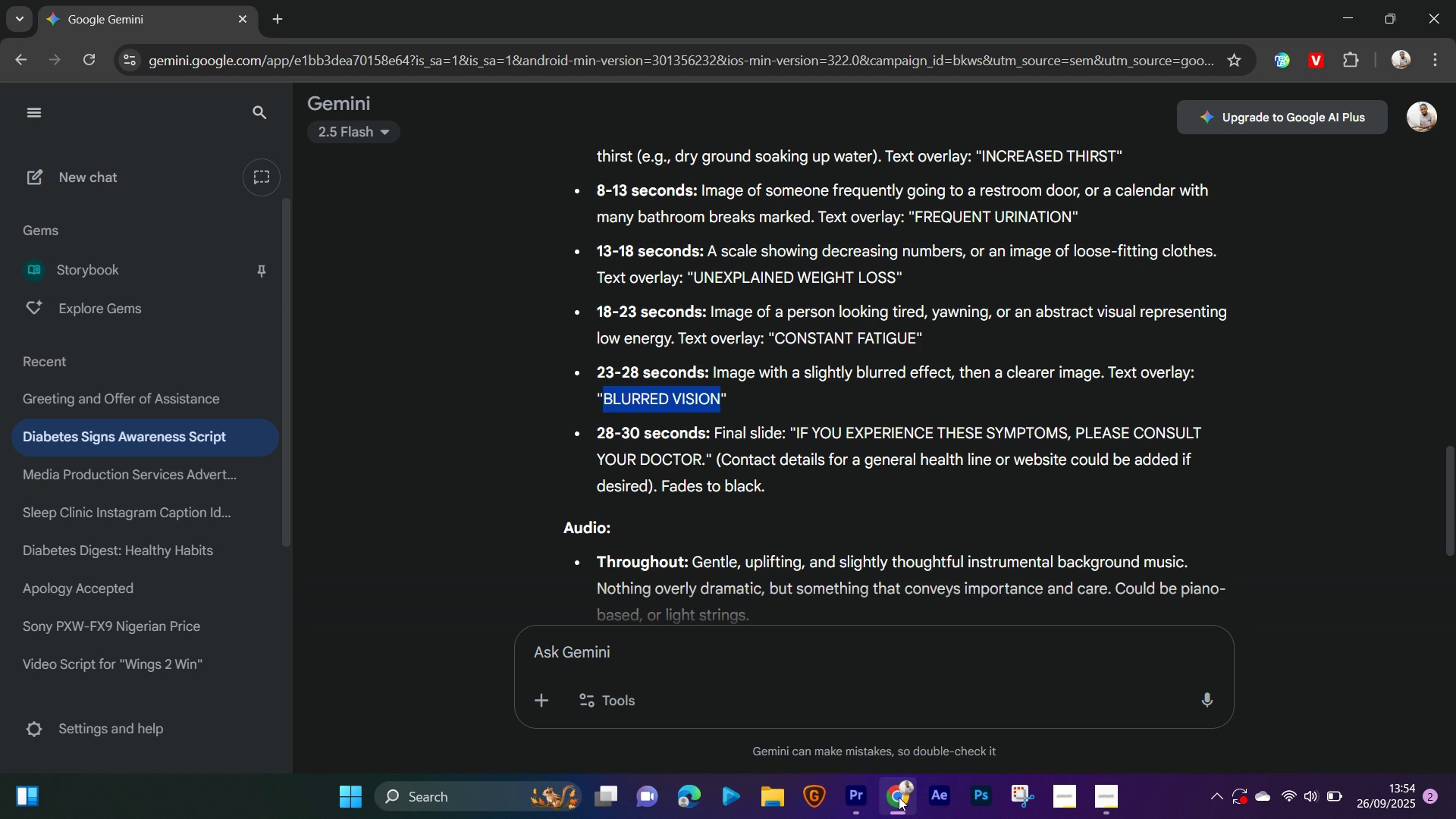 
scroll: coordinate [837, 279], scroll_direction: up, amount: 1.0
 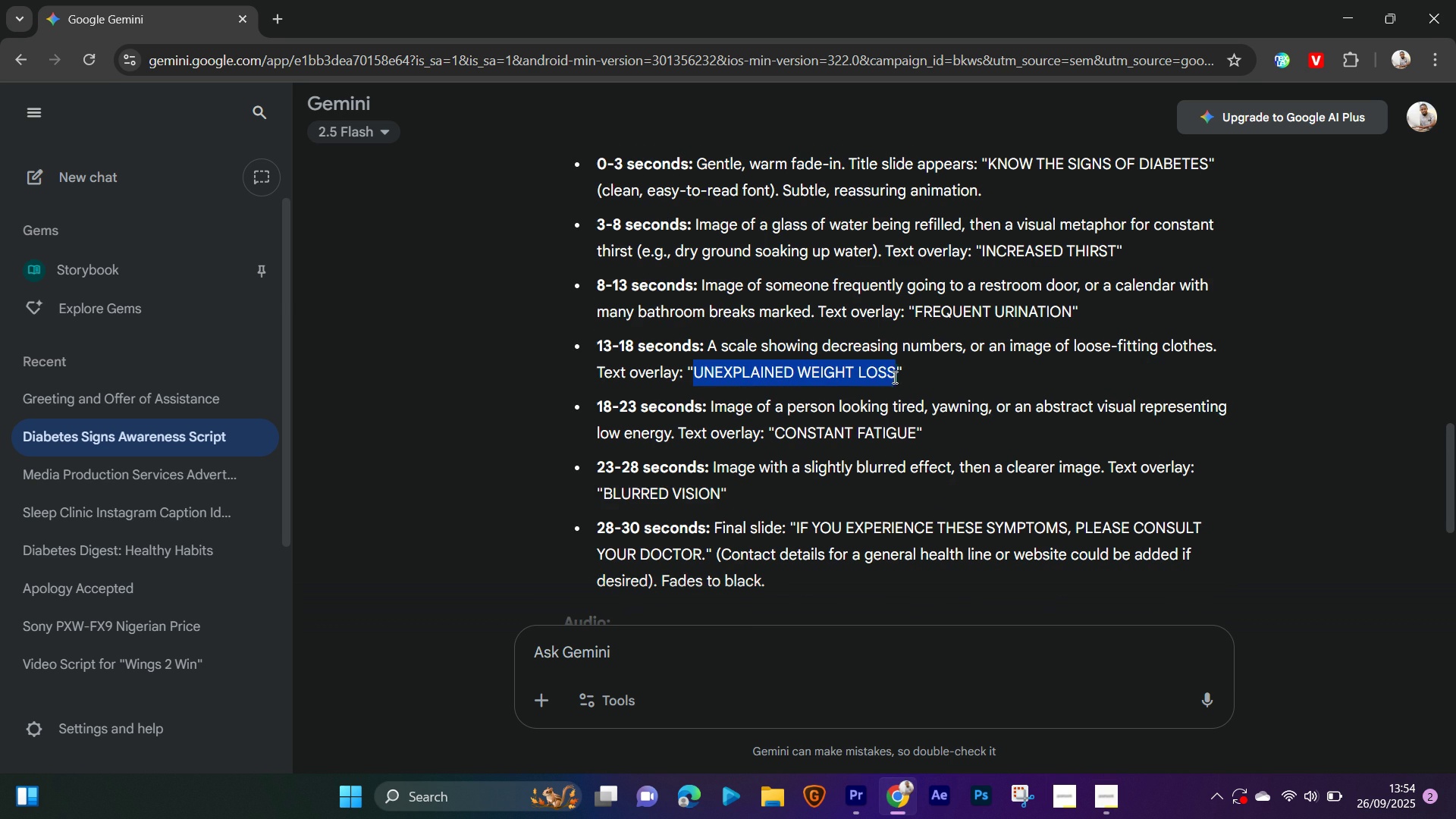 
right_click([871, 378])
 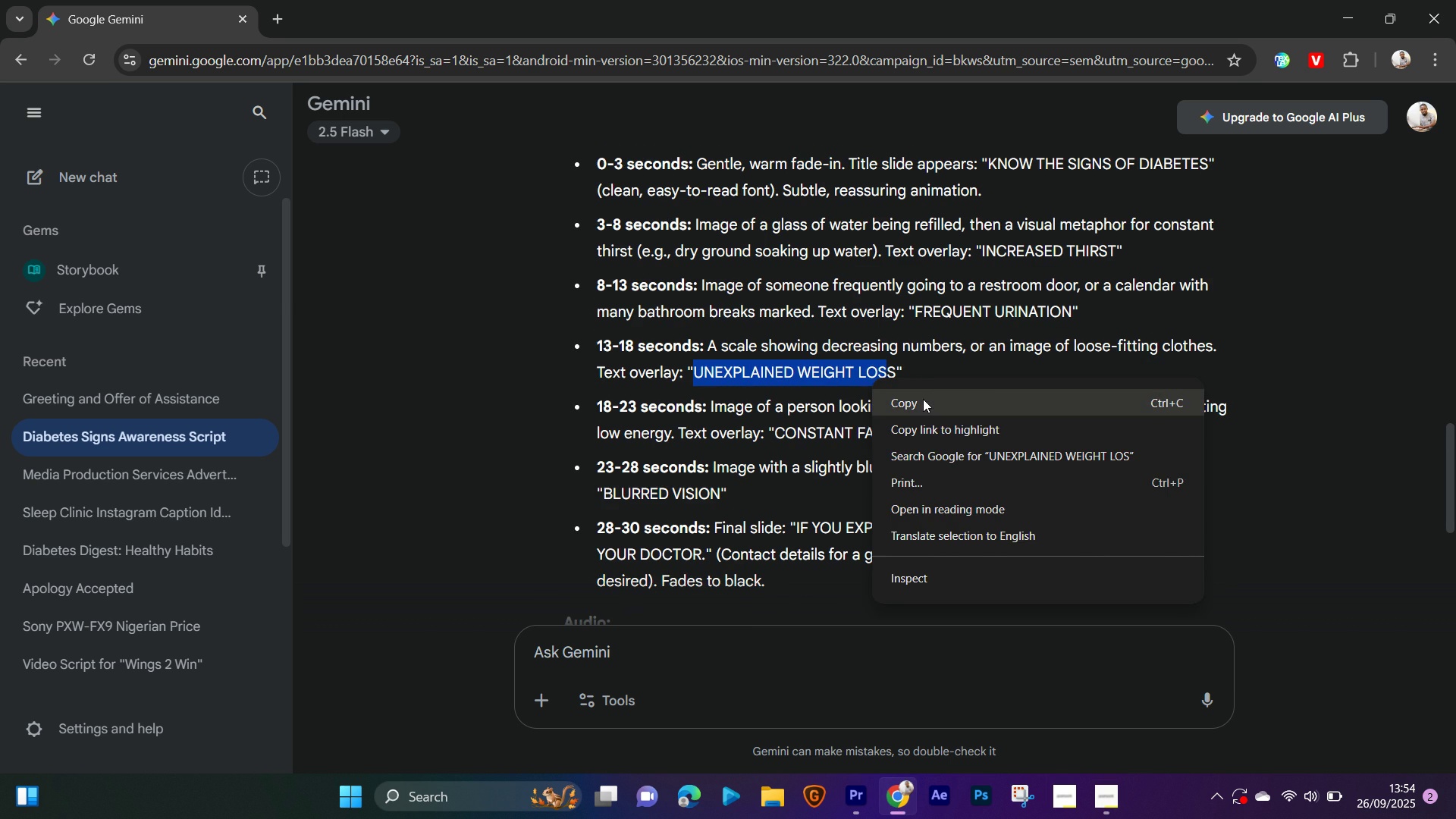 
left_click([923, 399])
 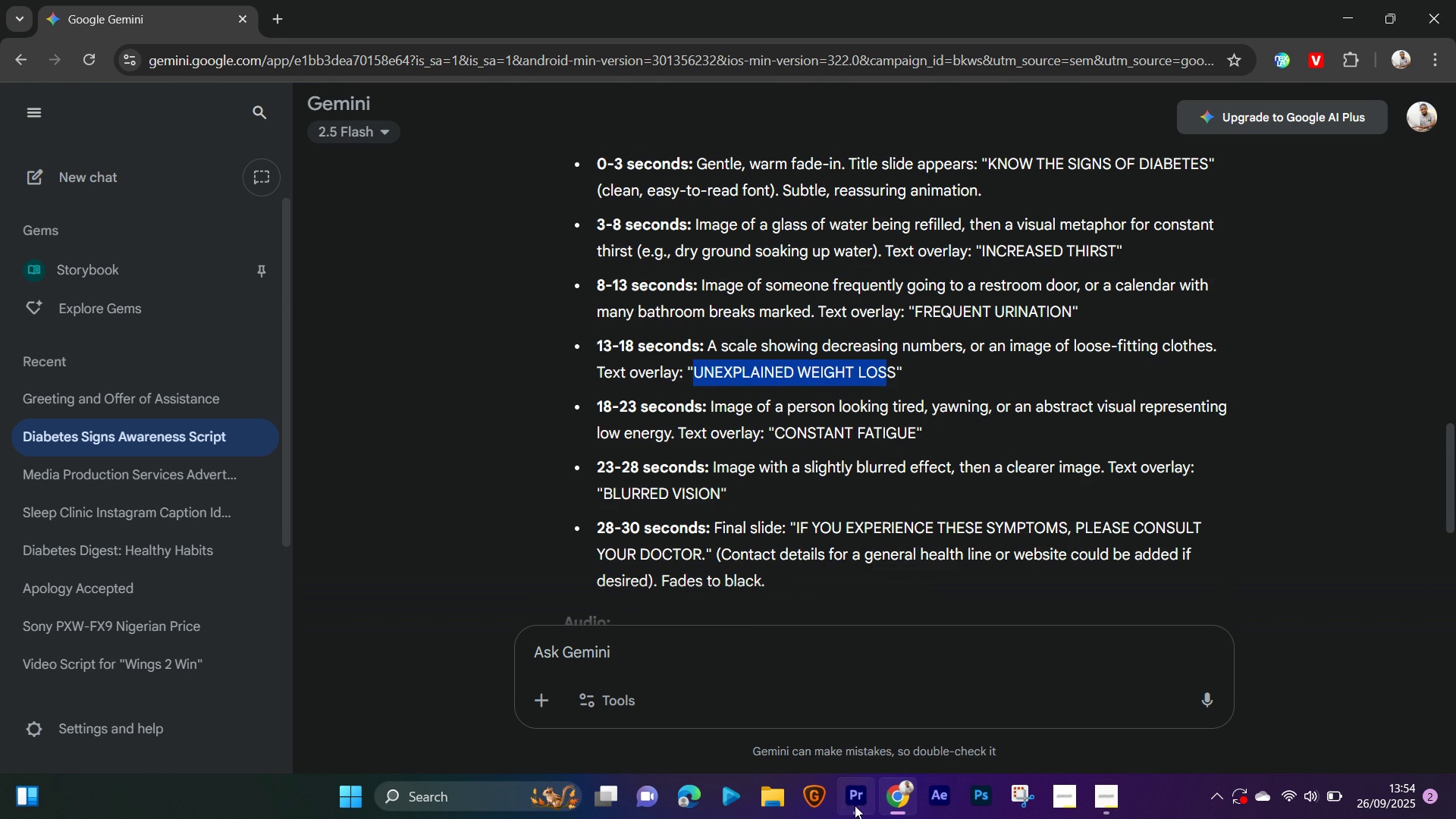 
left_click([855, 805])